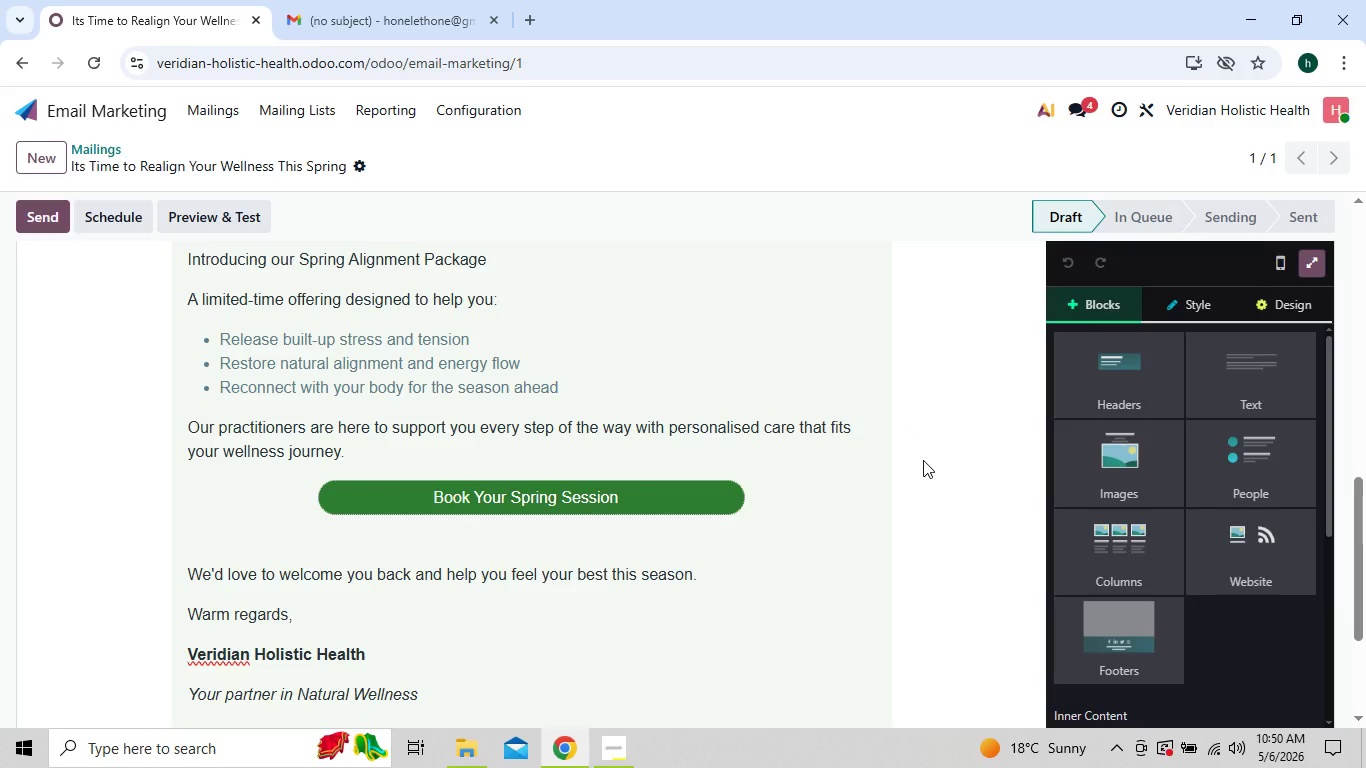 
wait(9.09)
 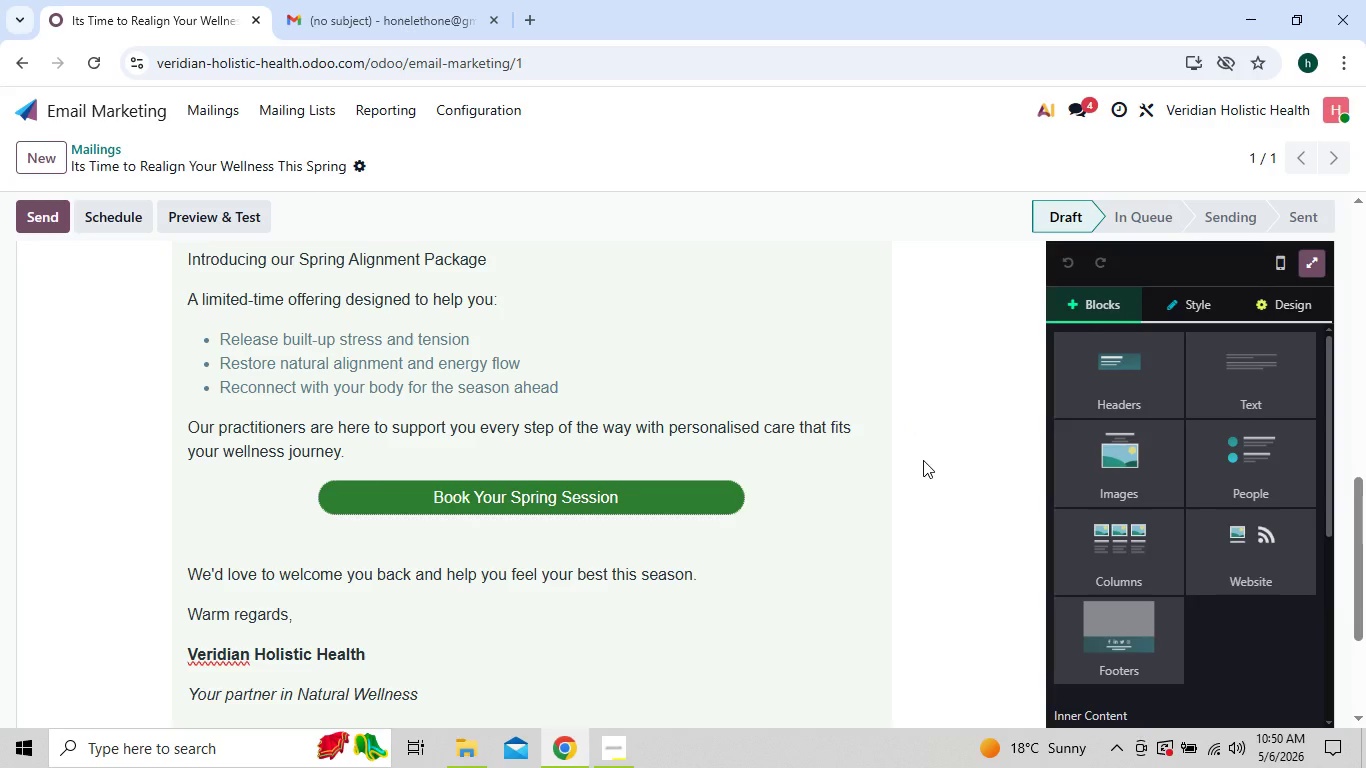 
left_click([1171, 308])
 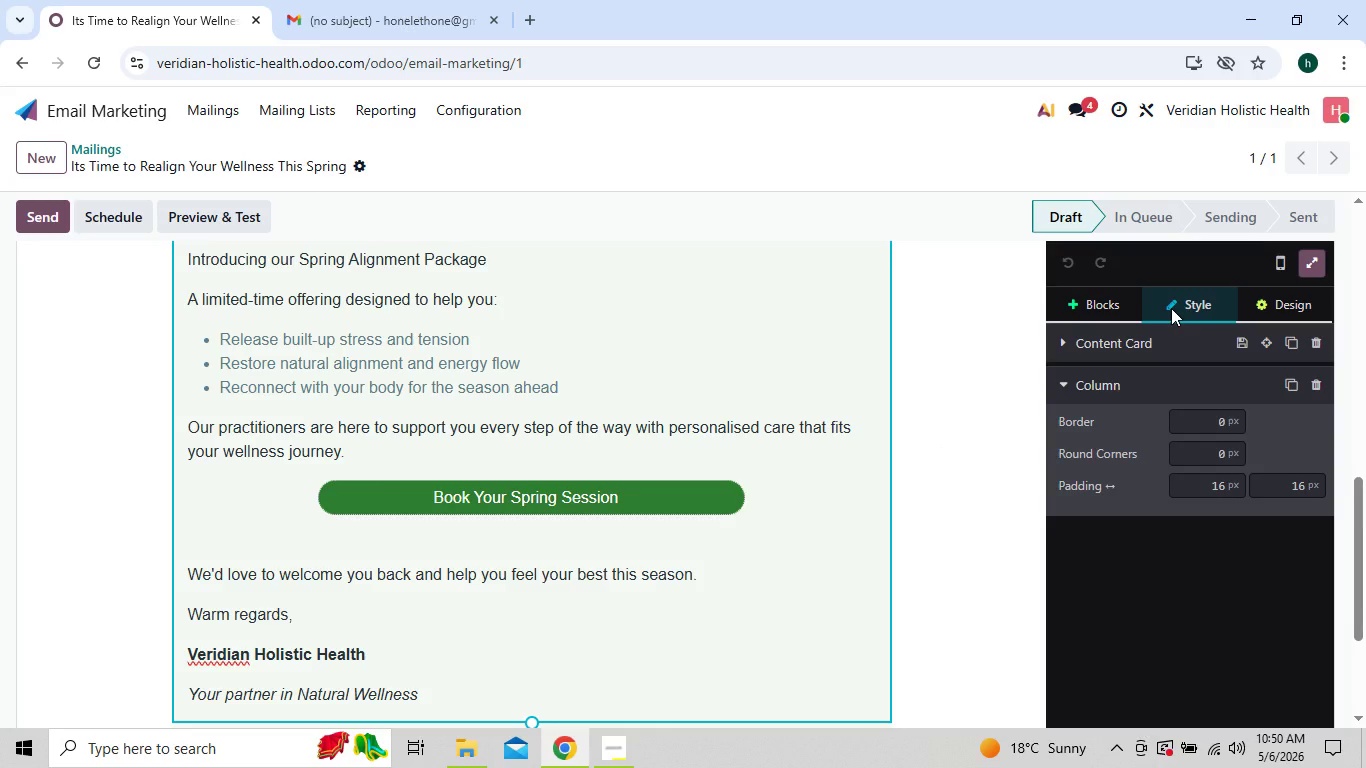 
wait(9.23)
 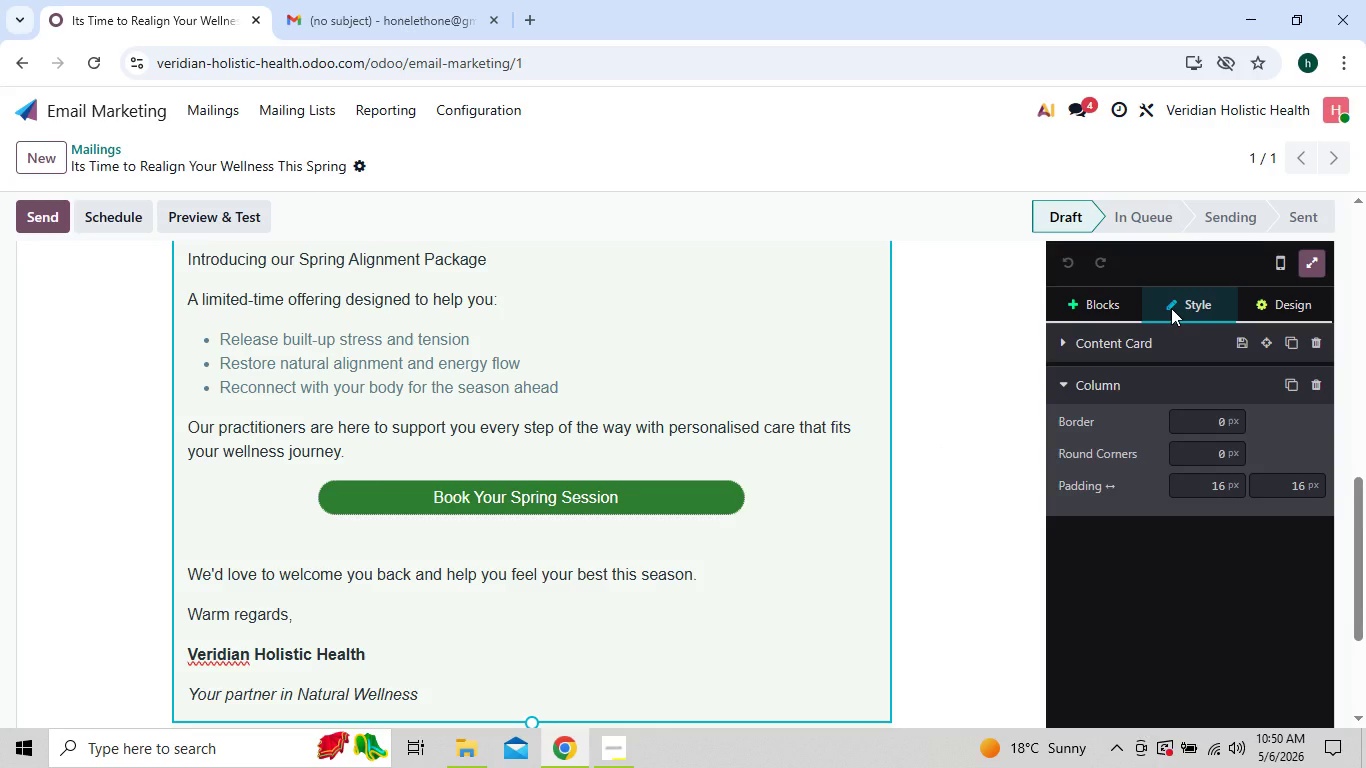 
left_click([1225, 451])
 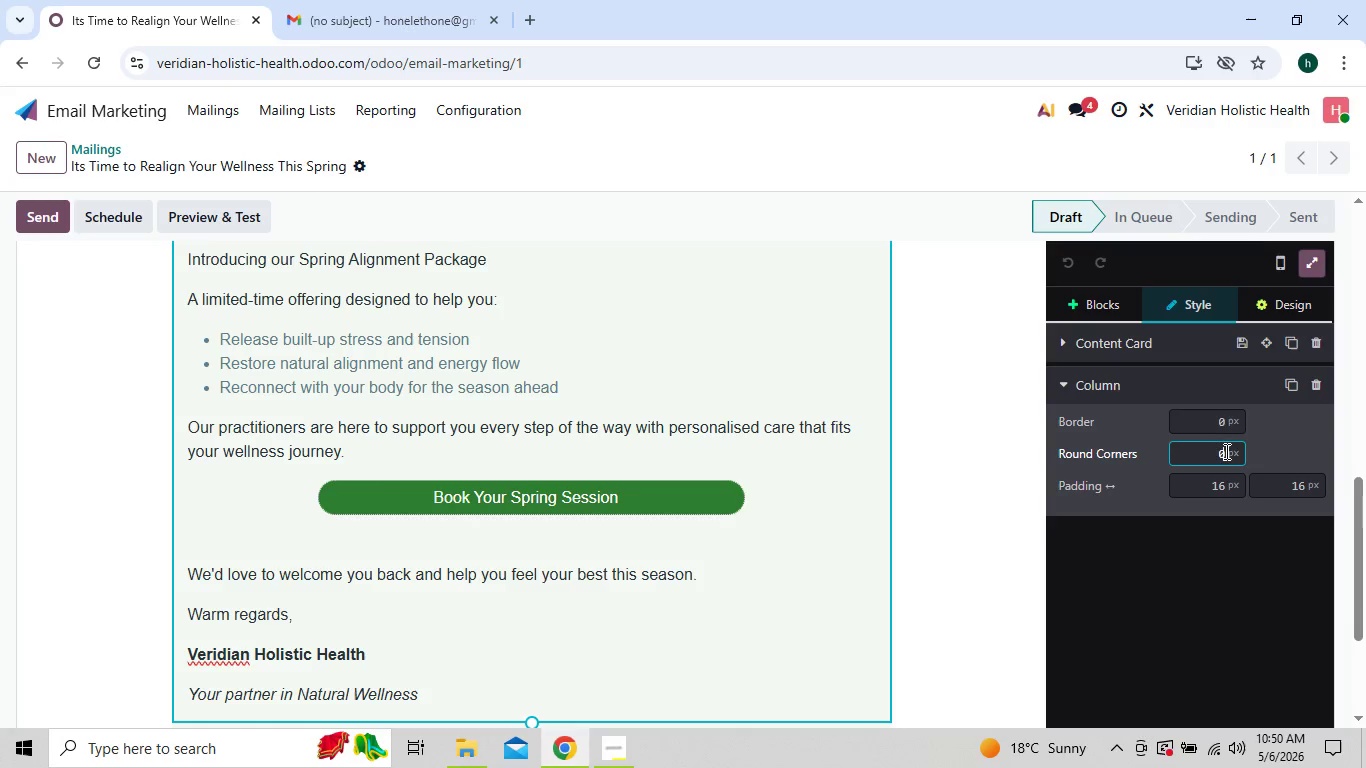 
type(150)
 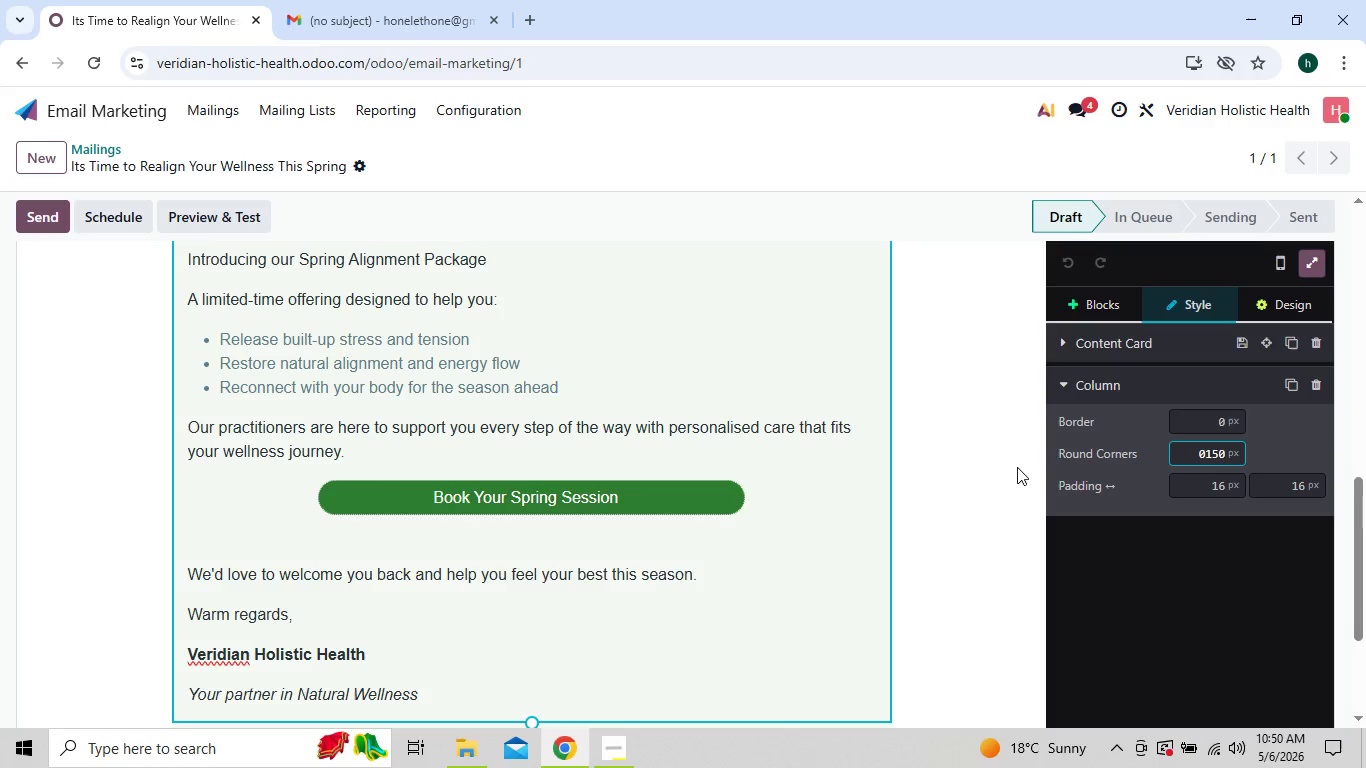 
left_click([1016, 467])
 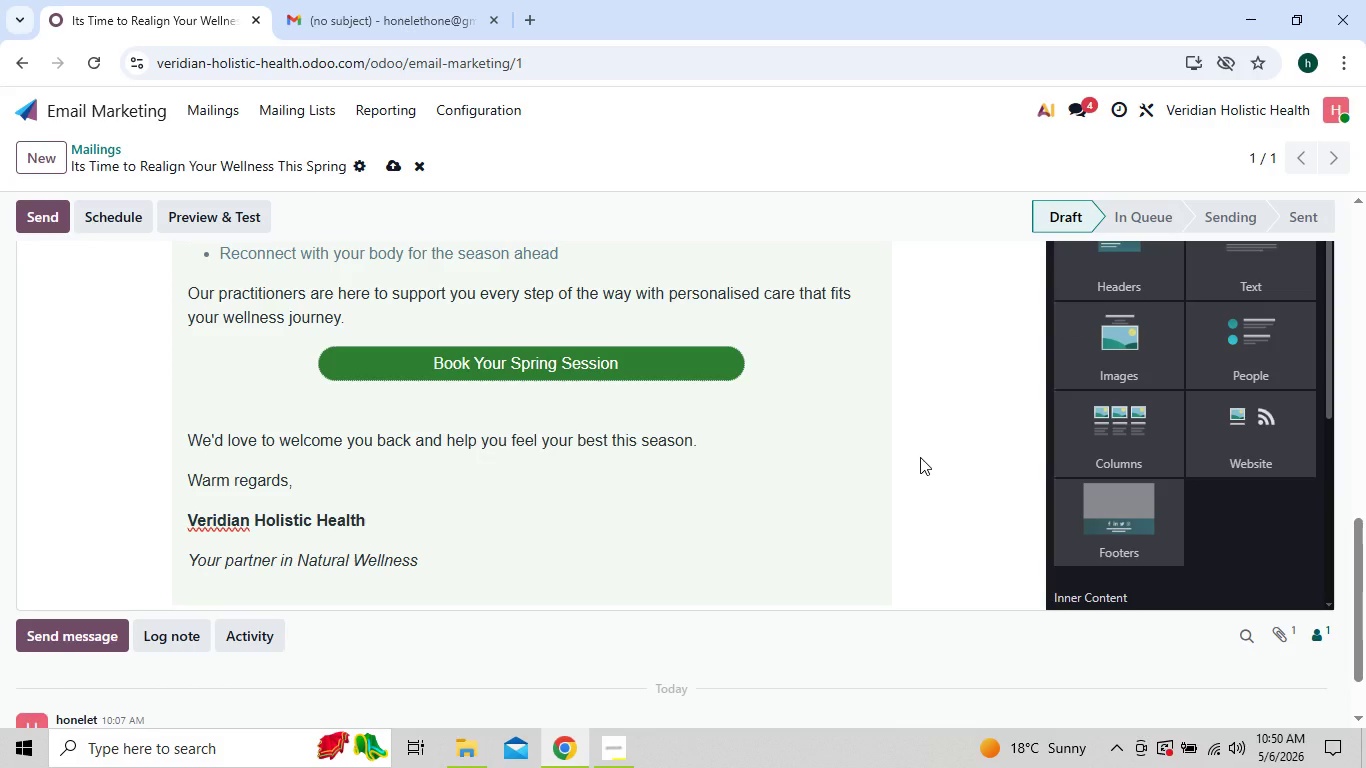 
wait(8.16)
 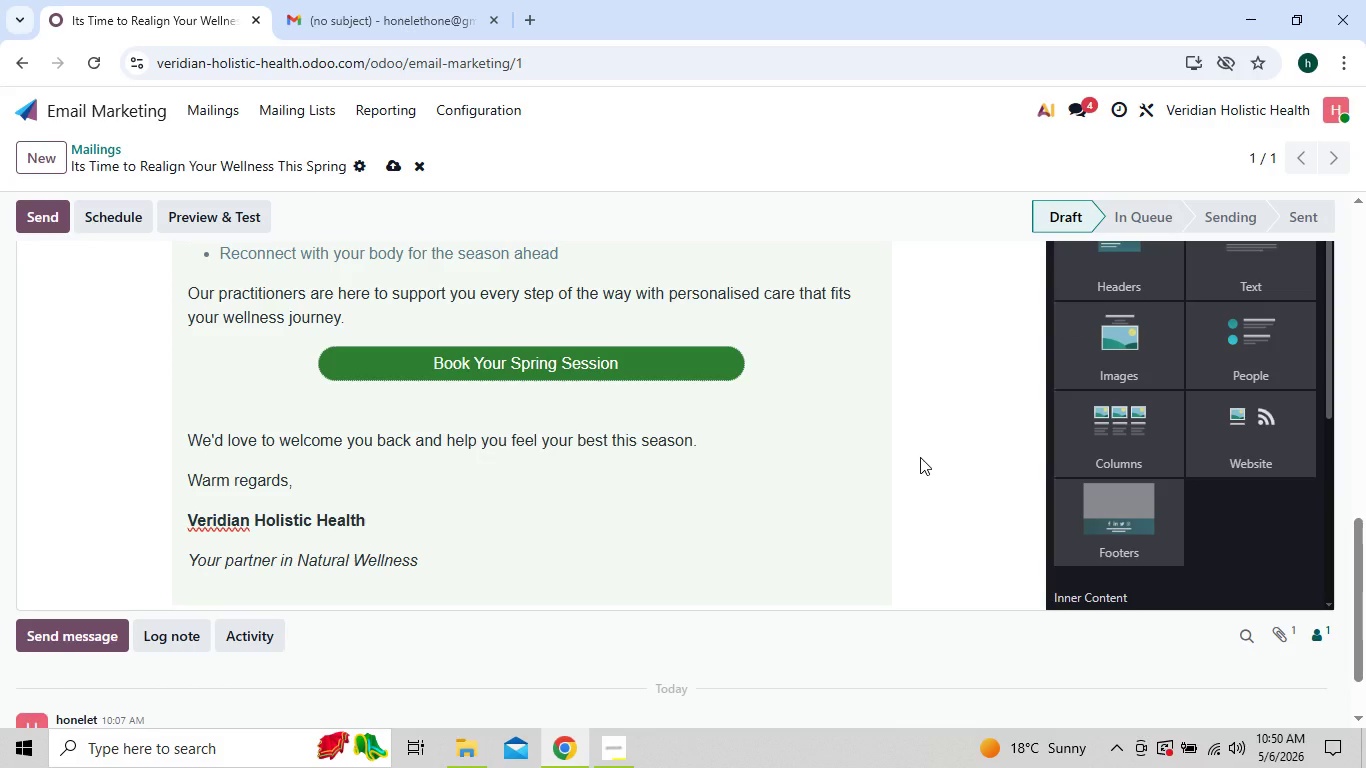 
right_click([919, 448])
 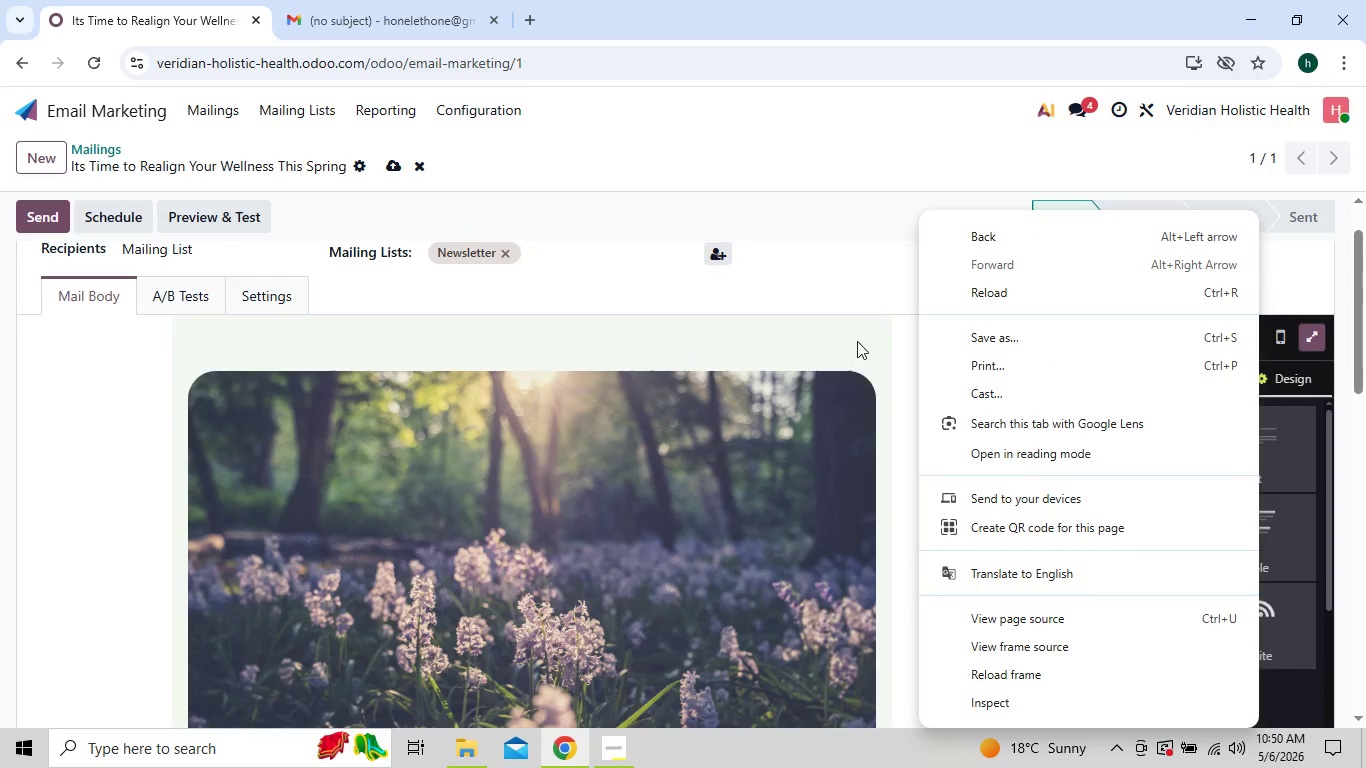 
left_click([846, 258])
 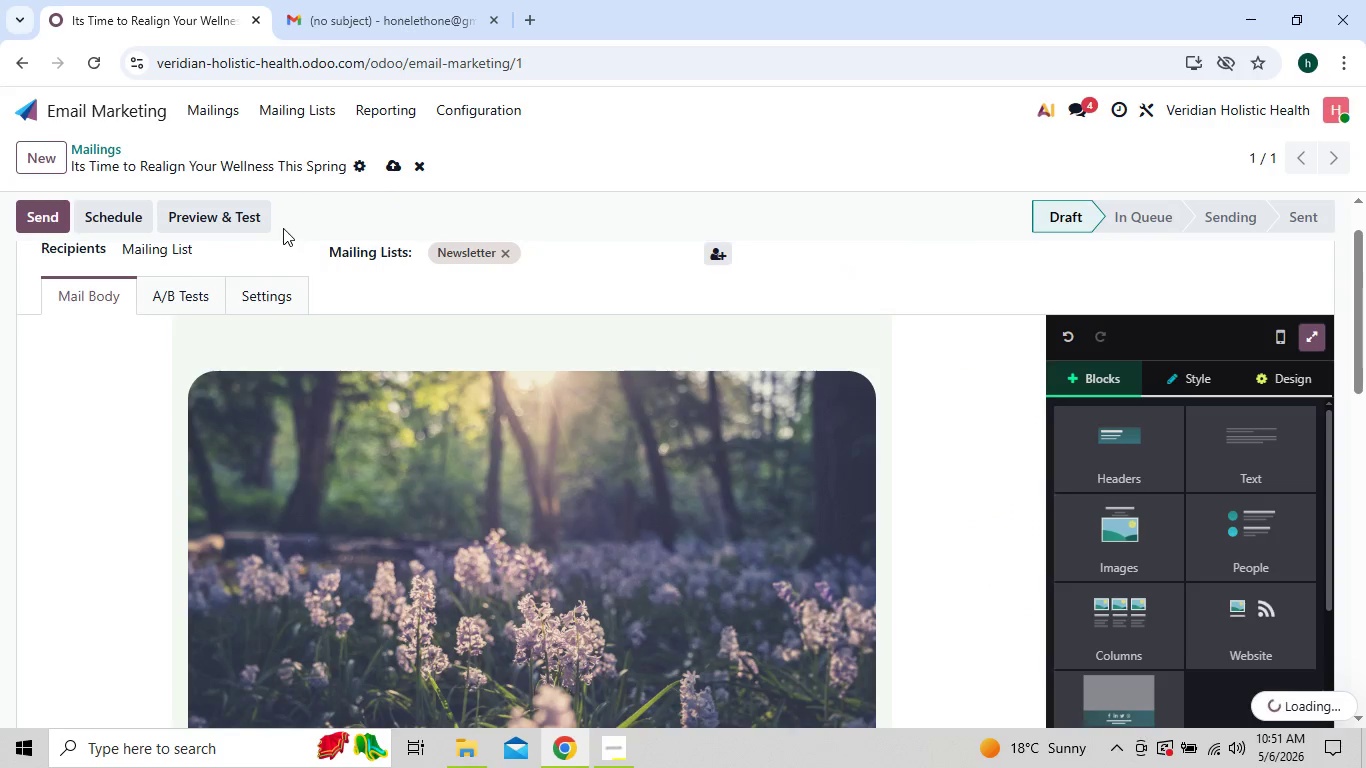 
left_click([224, 220])
 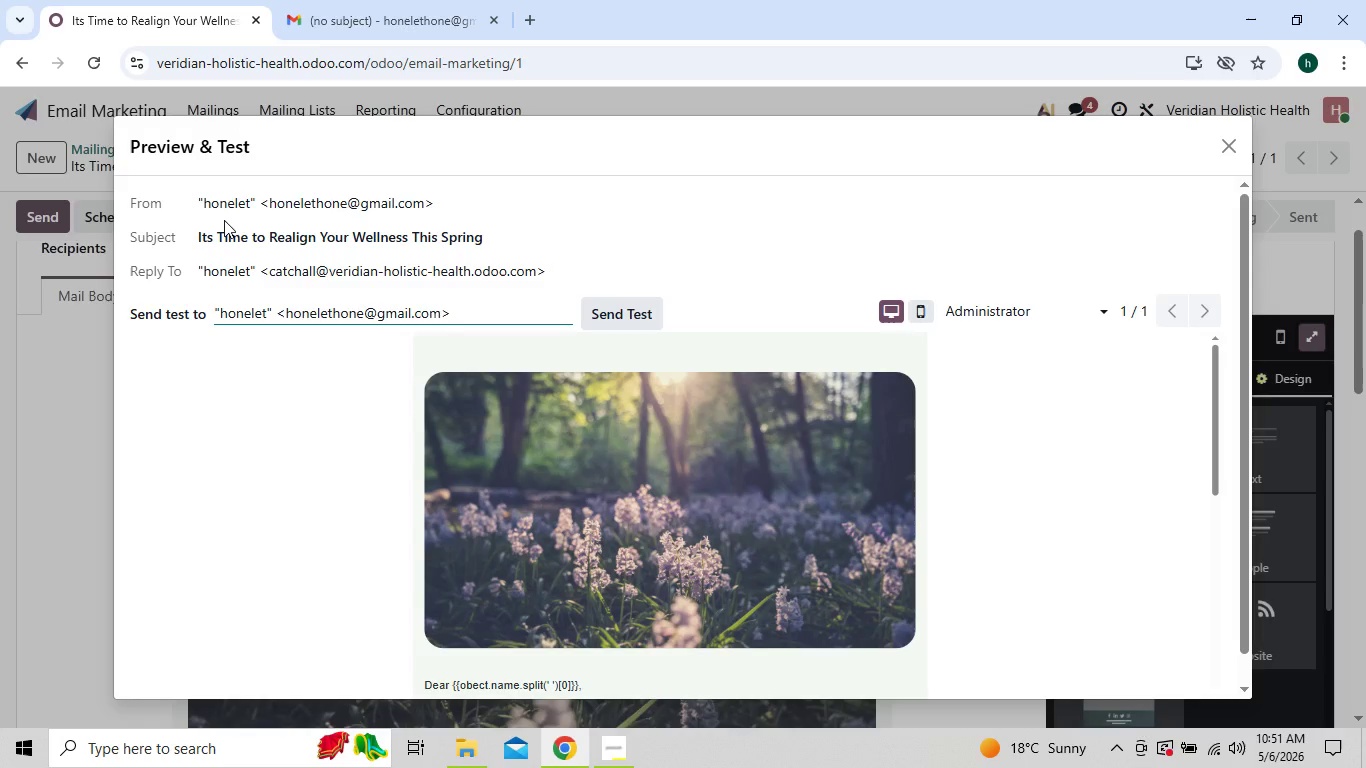 
mouse_move([631, 463])
 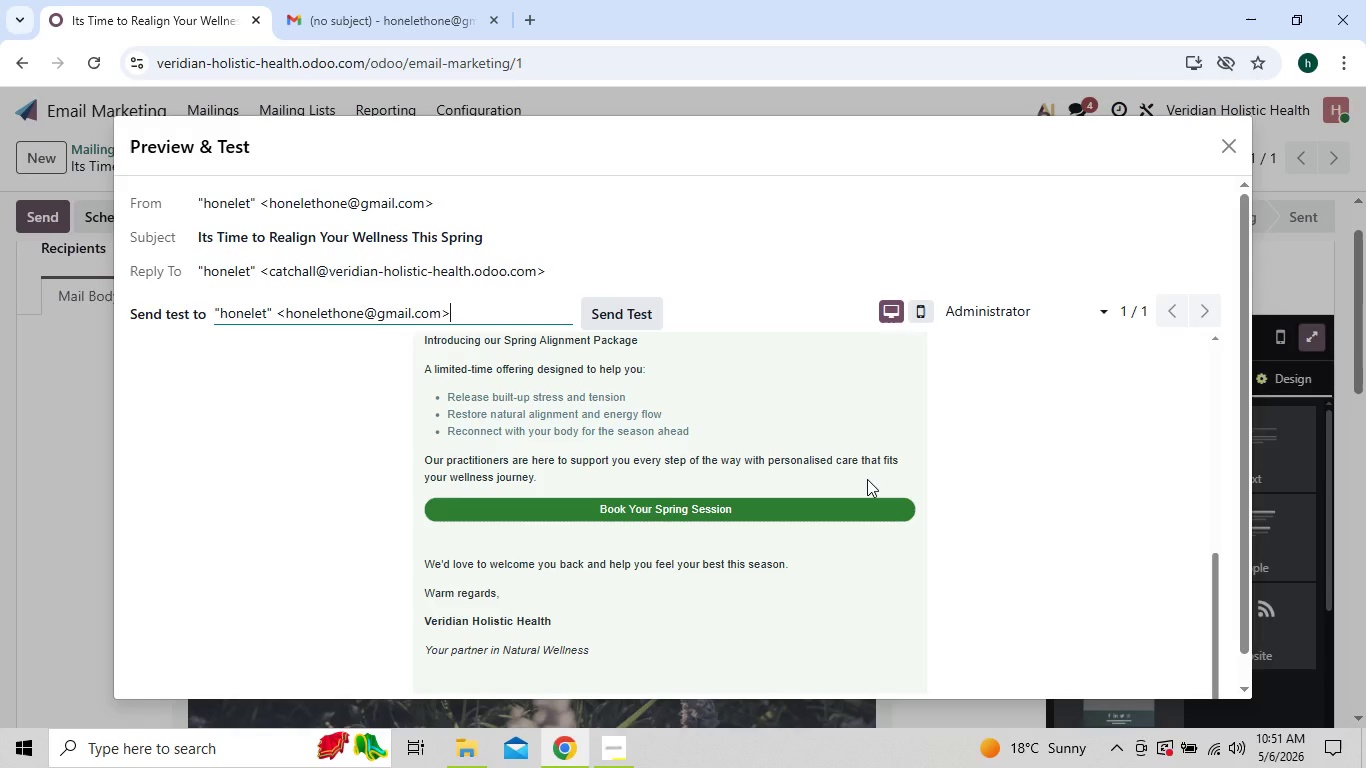 
wait(23.74)
 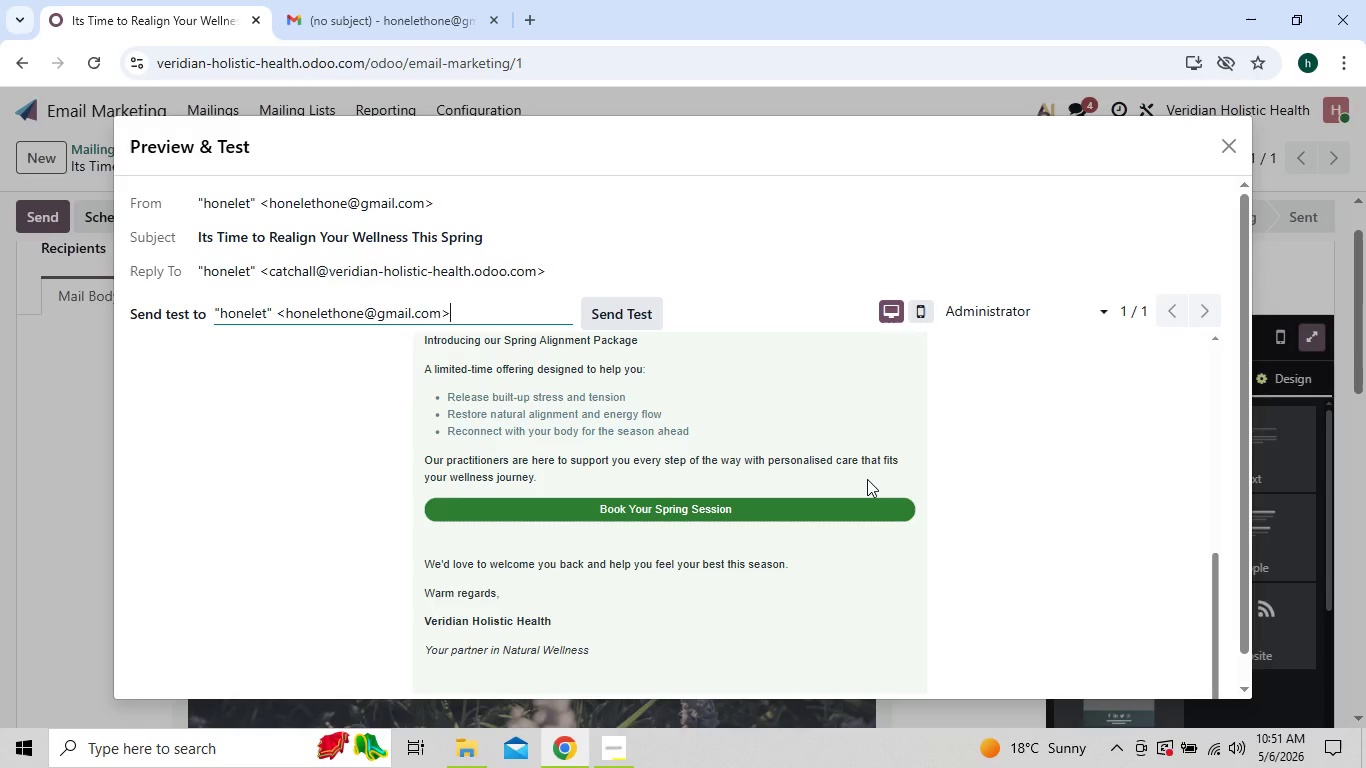 
mouse_move([976, 735])
 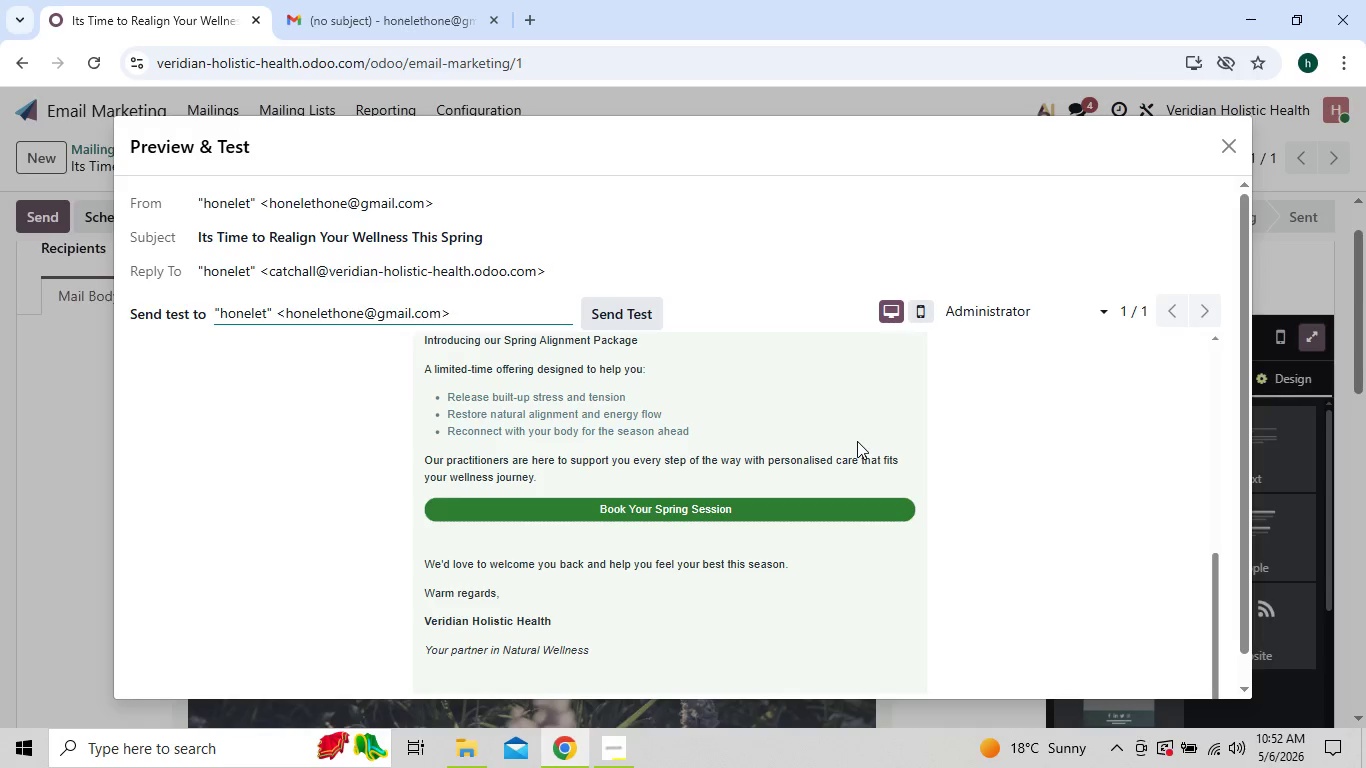 
wait(45.66)
 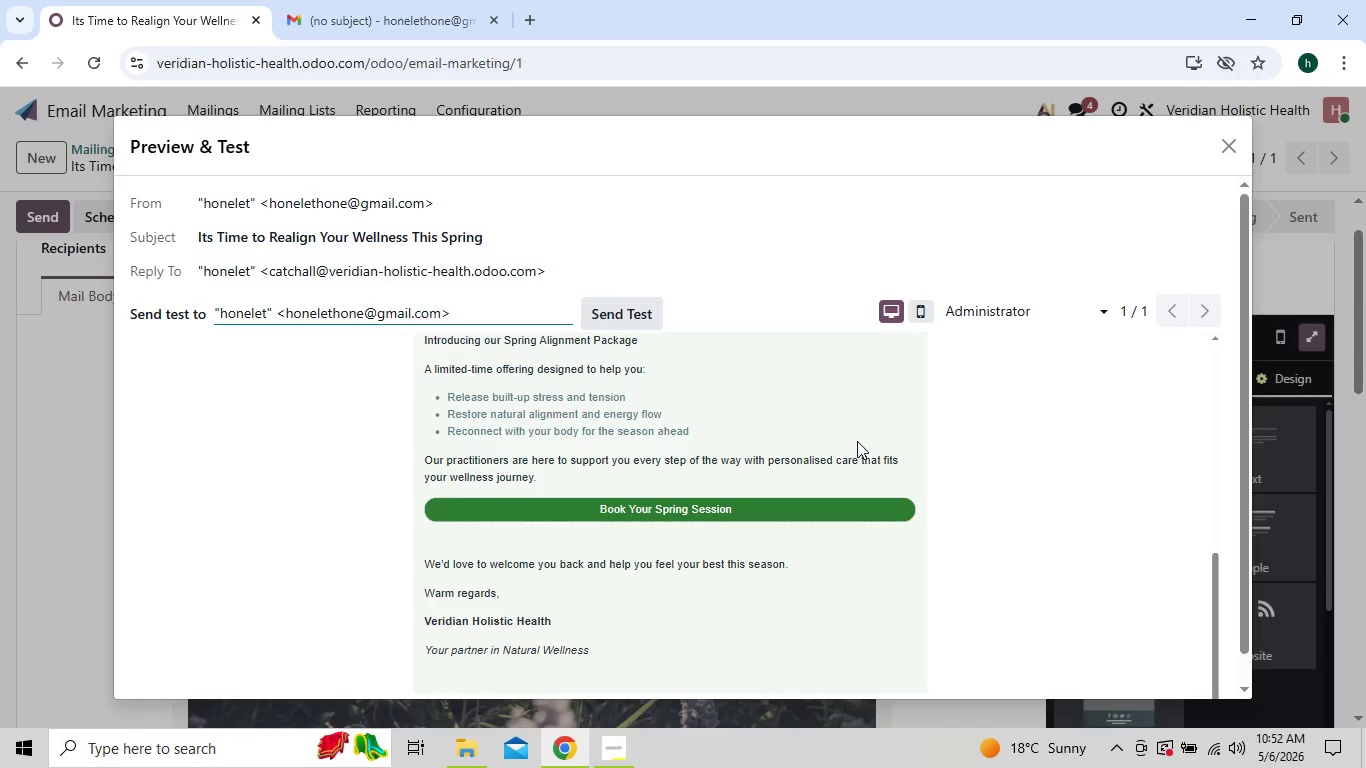 
left_click([1224, 152])
 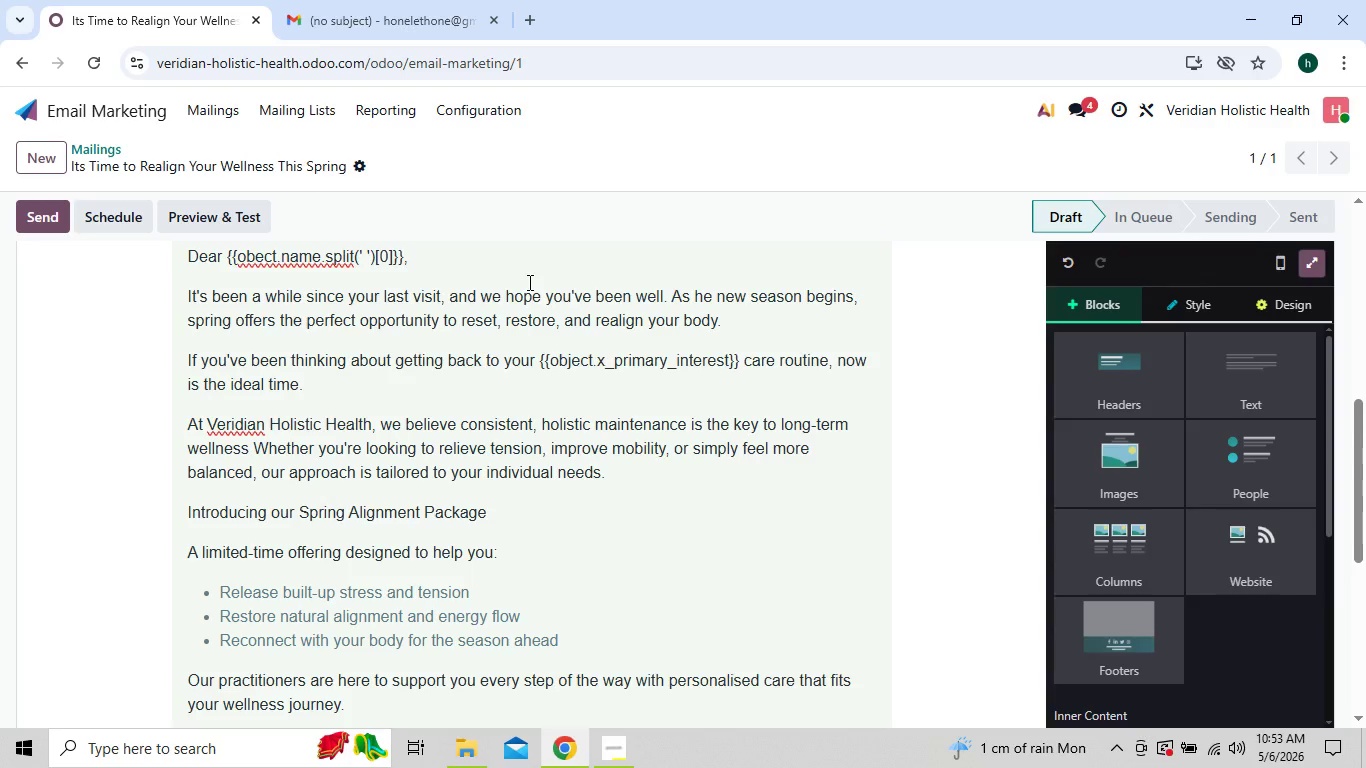 
wait(45.8)
 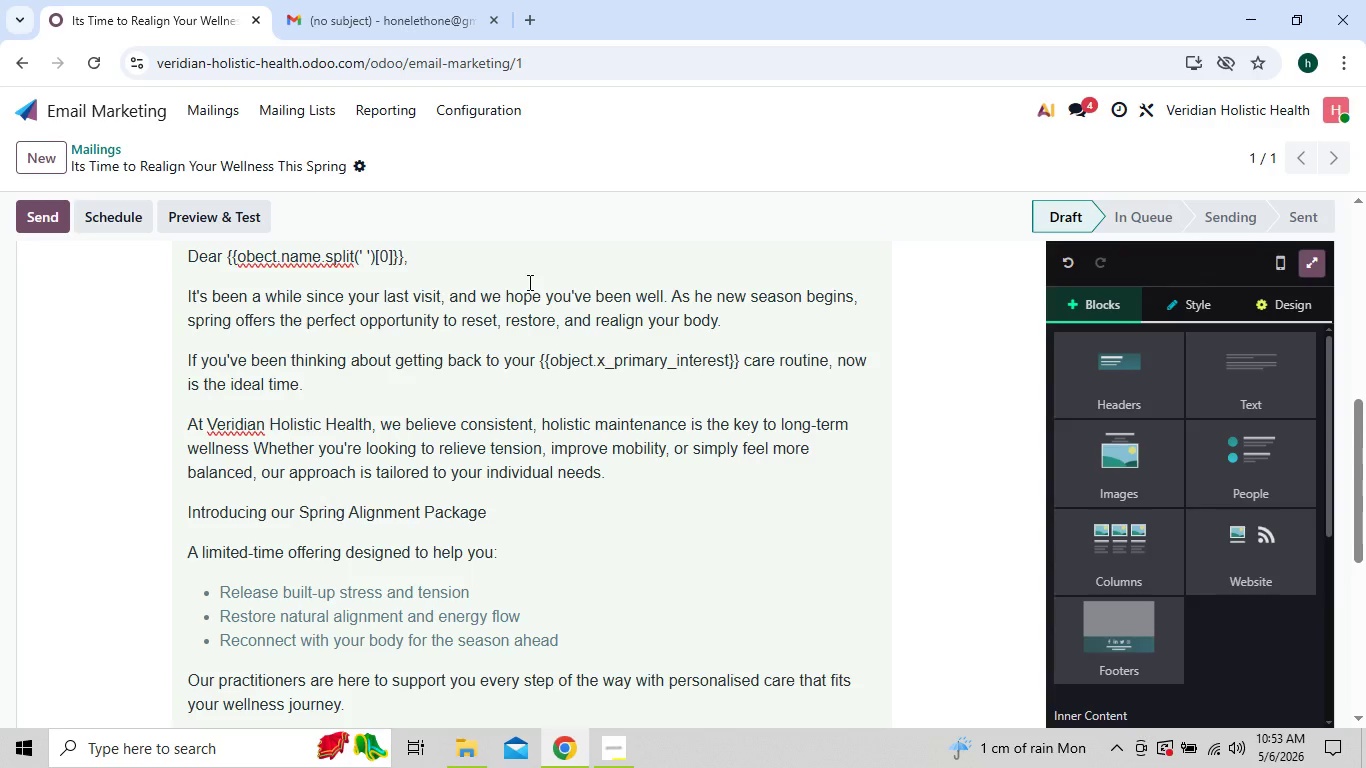 
left_click([330, 116])
 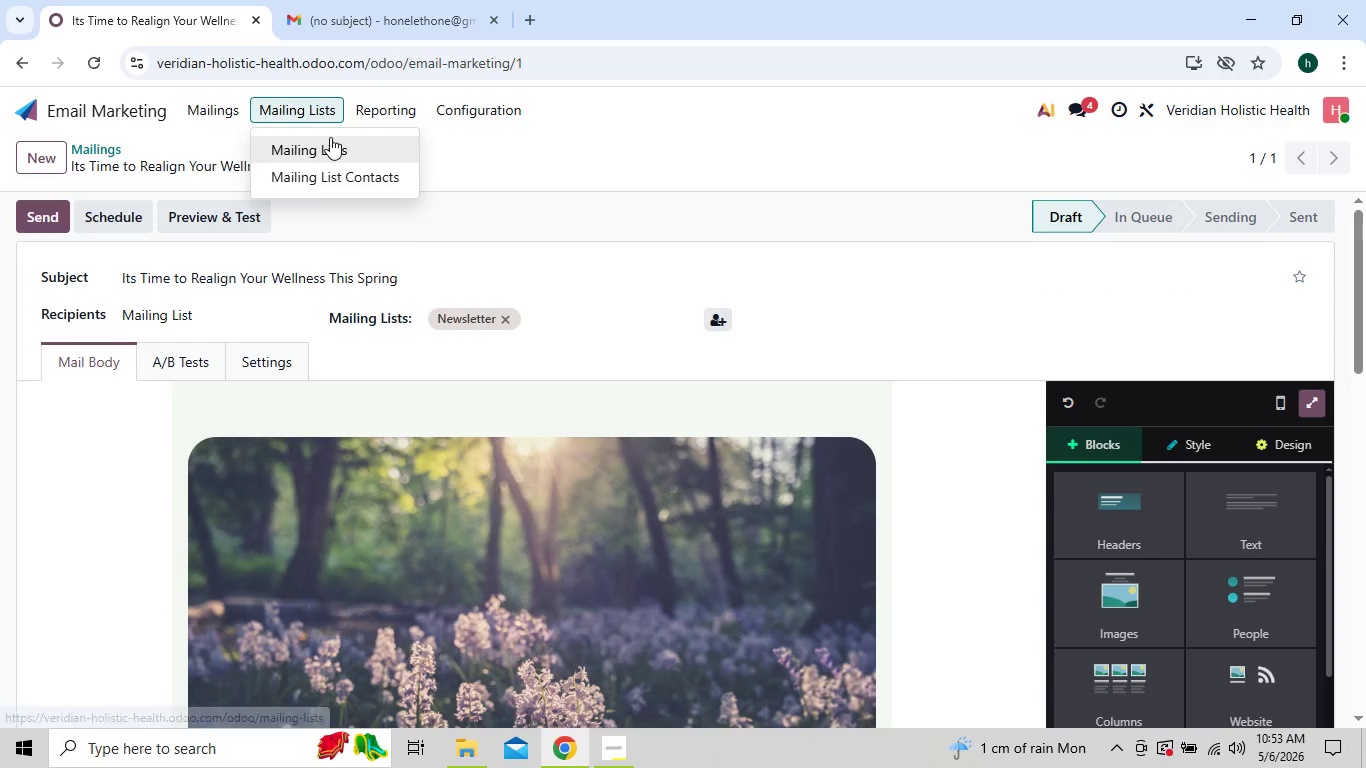 
left_click([330, 137])
 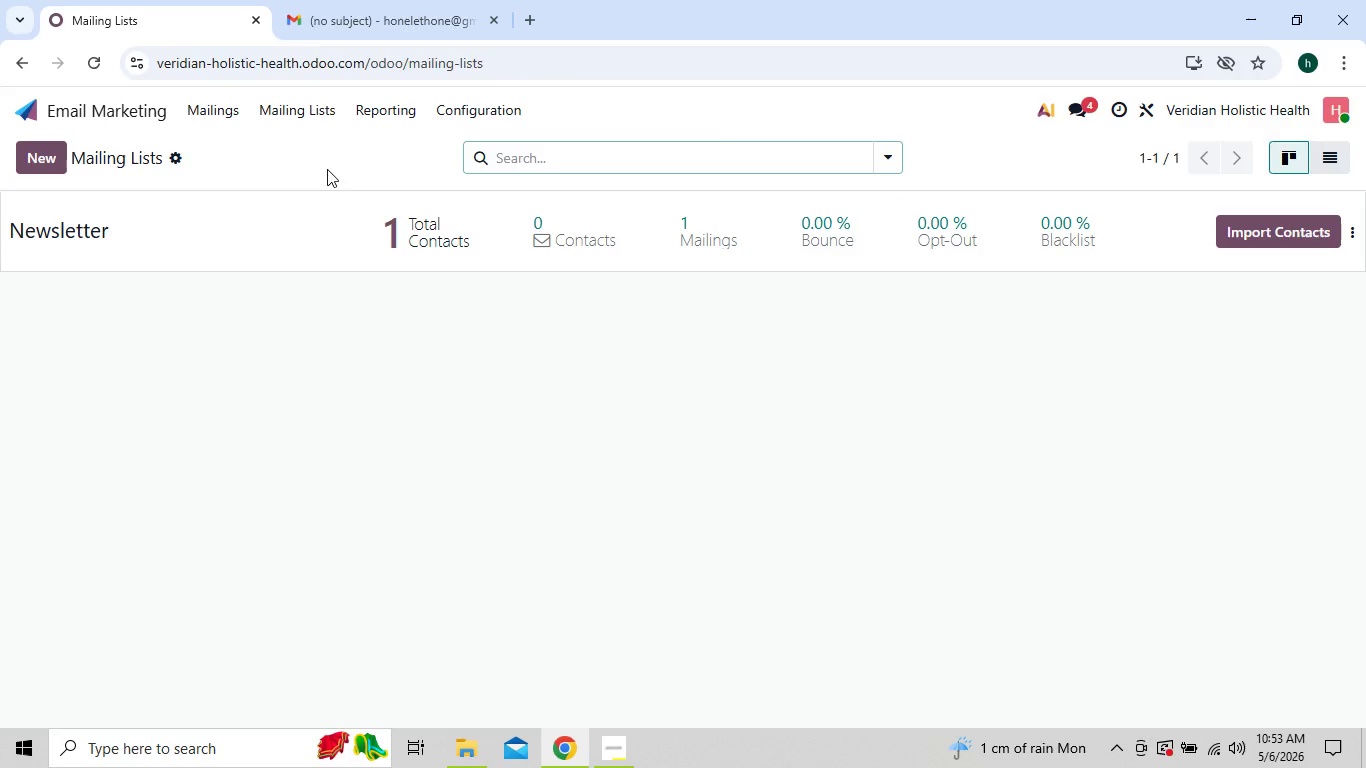 
left_click([314, 223])
 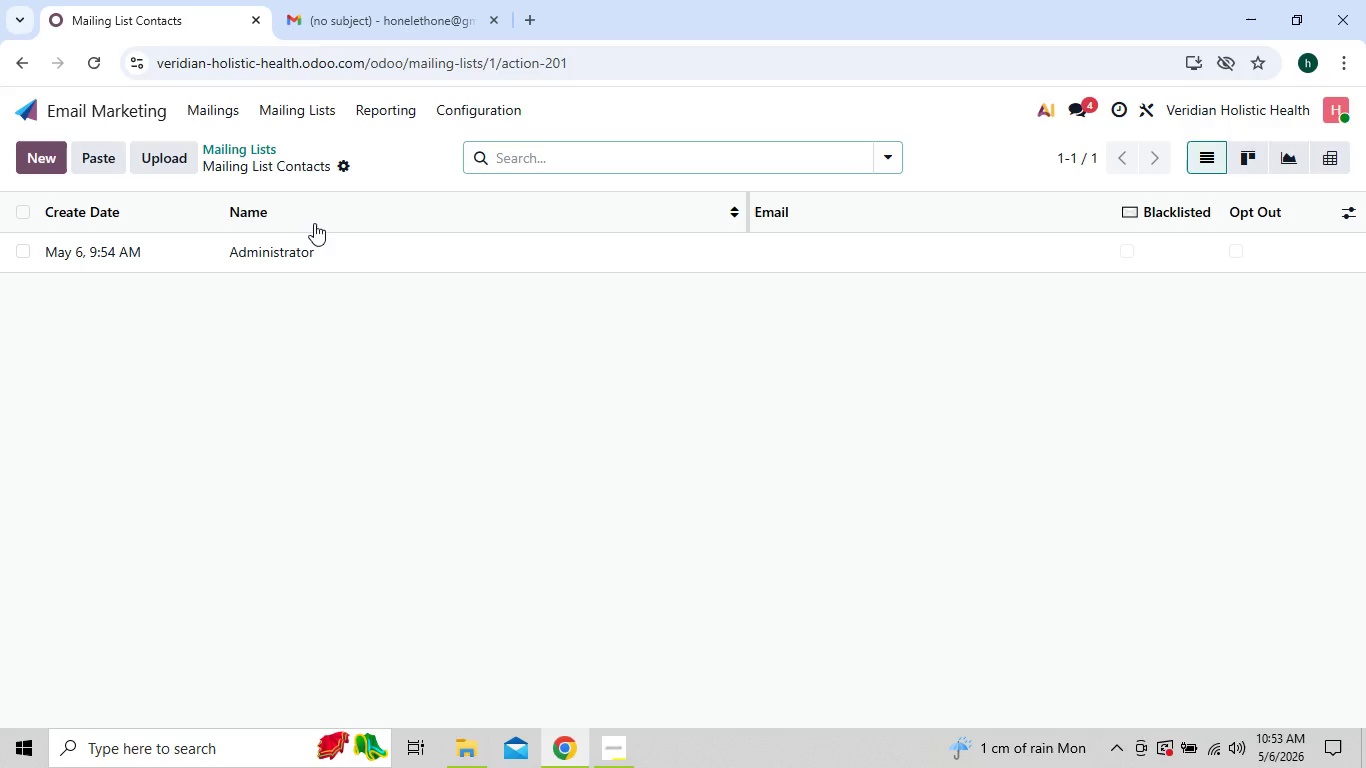 
wait(28.56)
 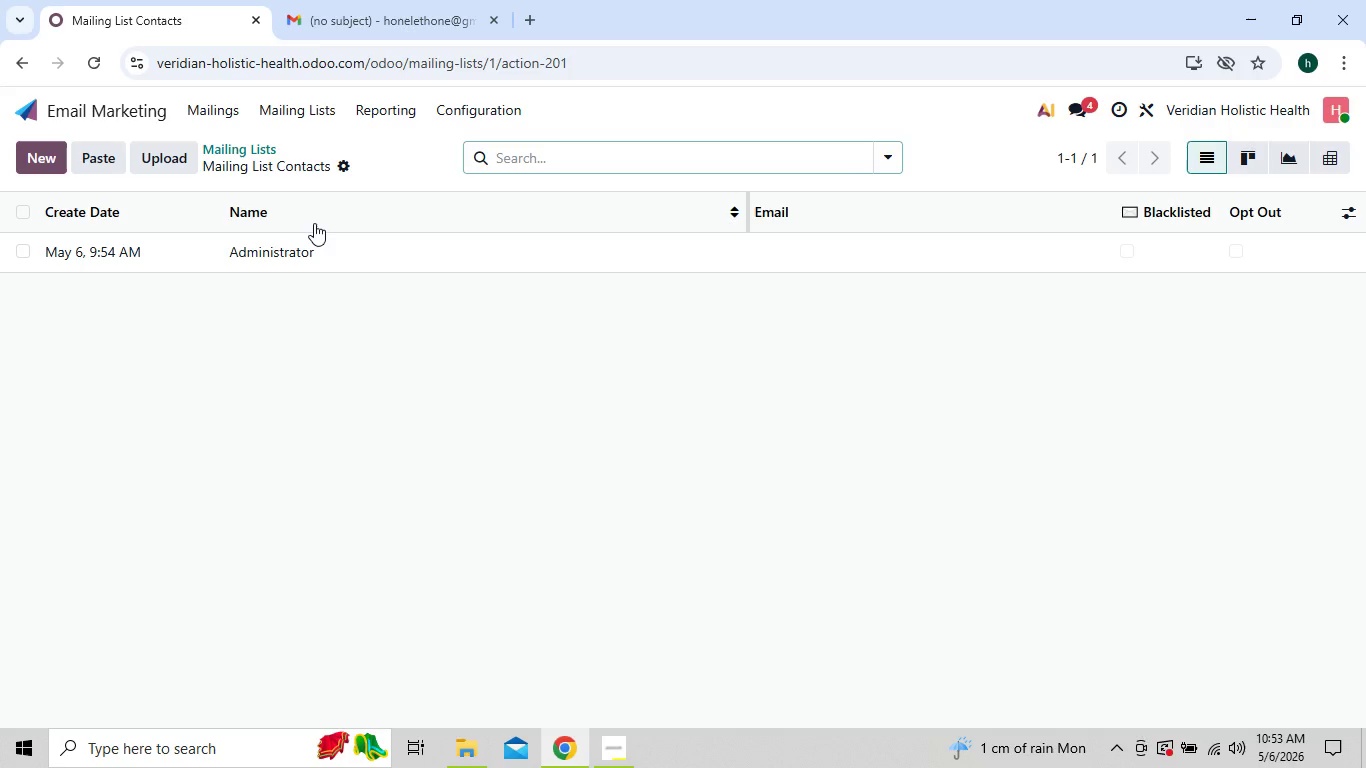 
left_click([313, 242])
 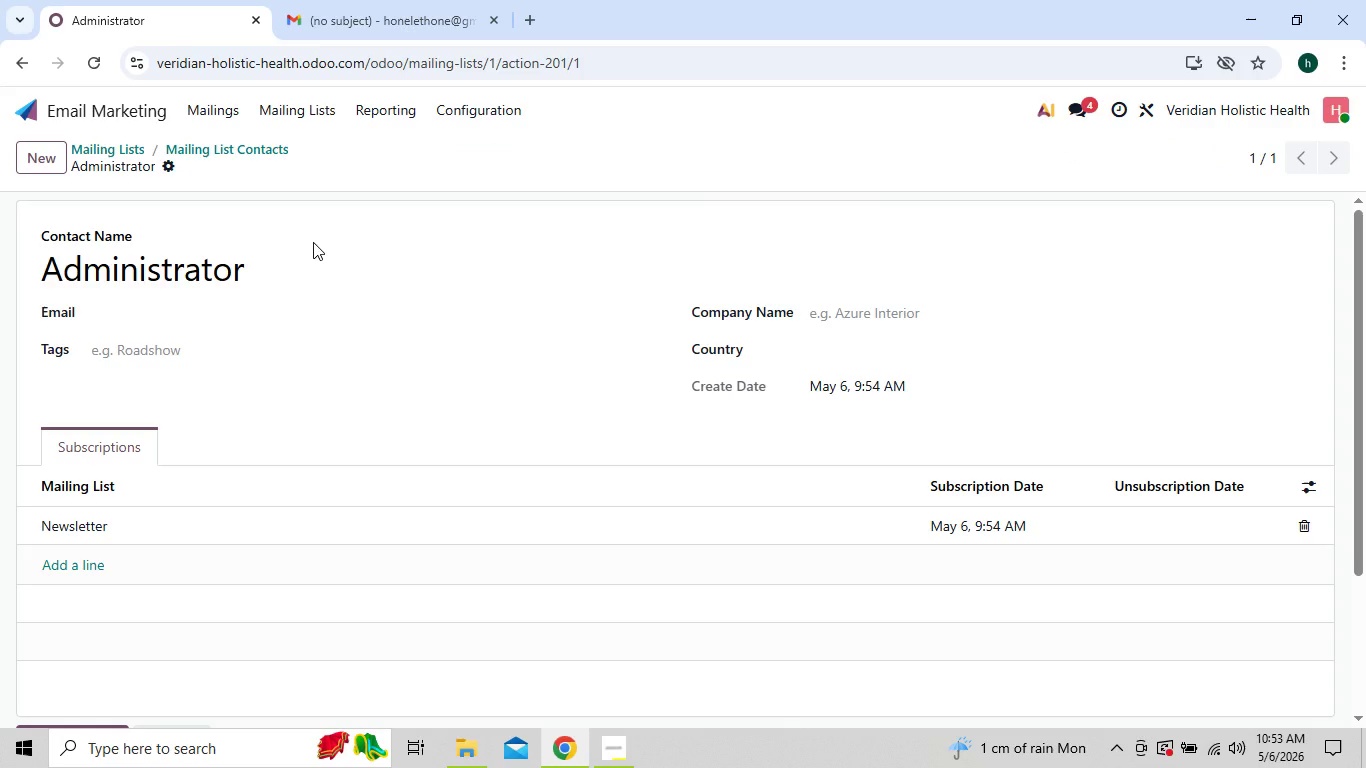 
wait(14.25)
 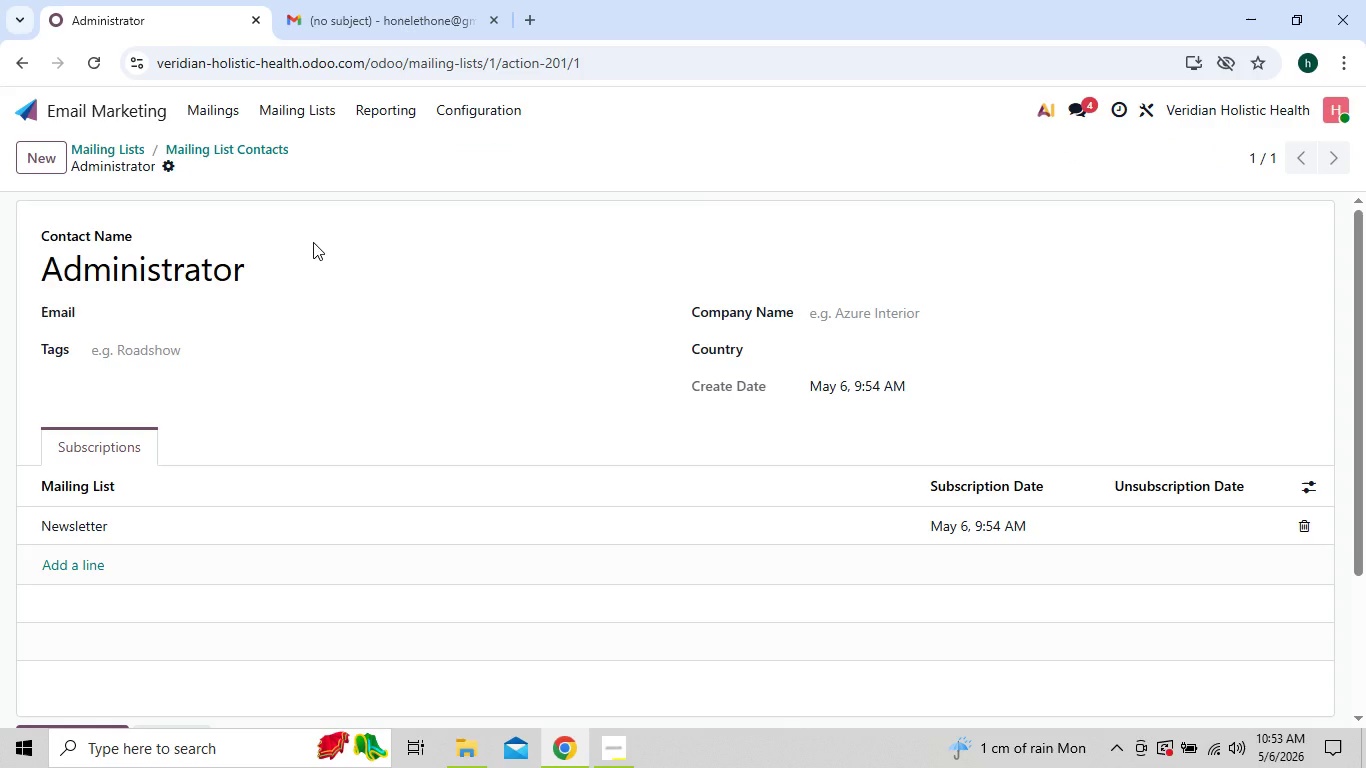 
left_click([610, 755])